 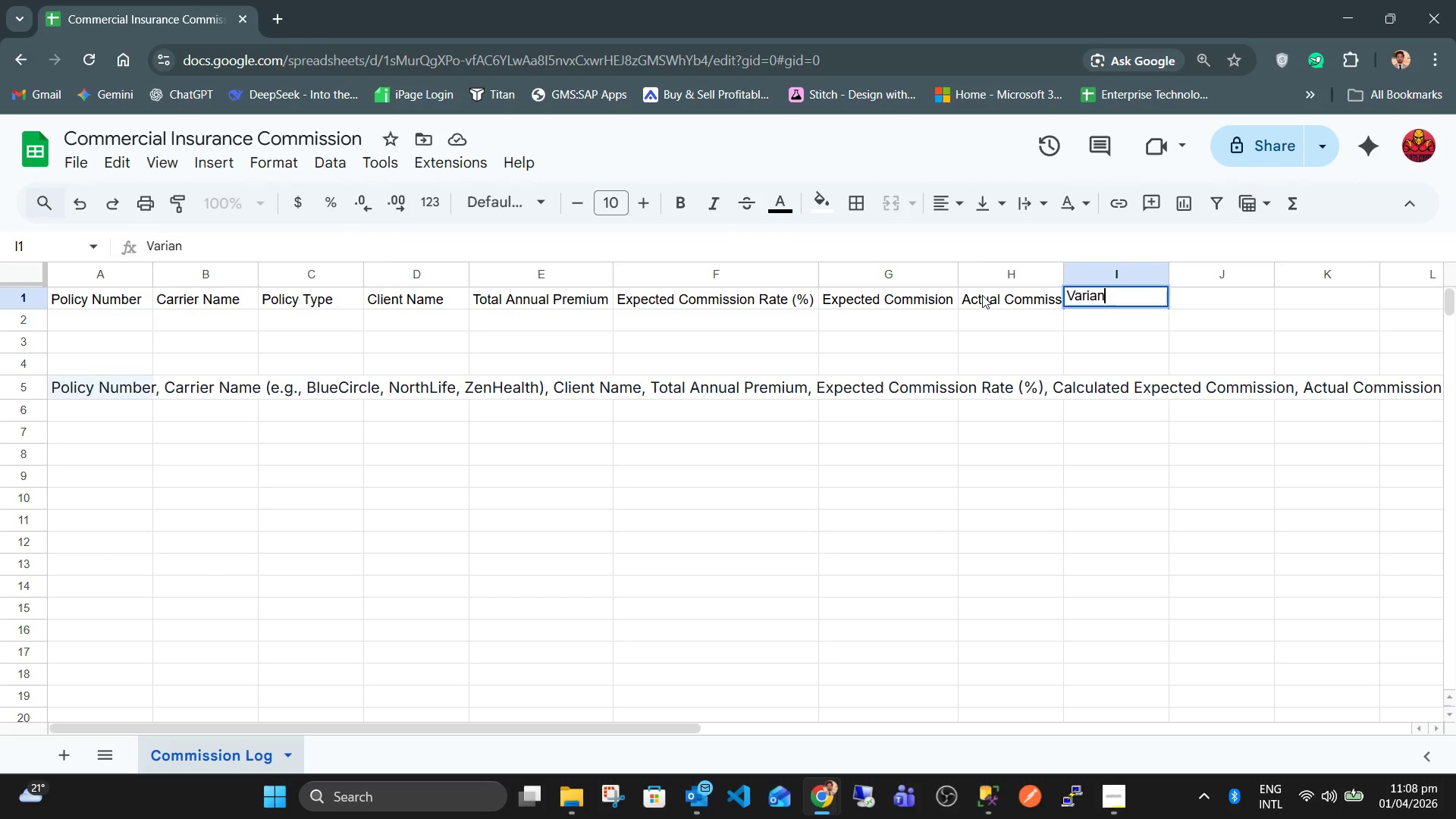 
key(Enter)
 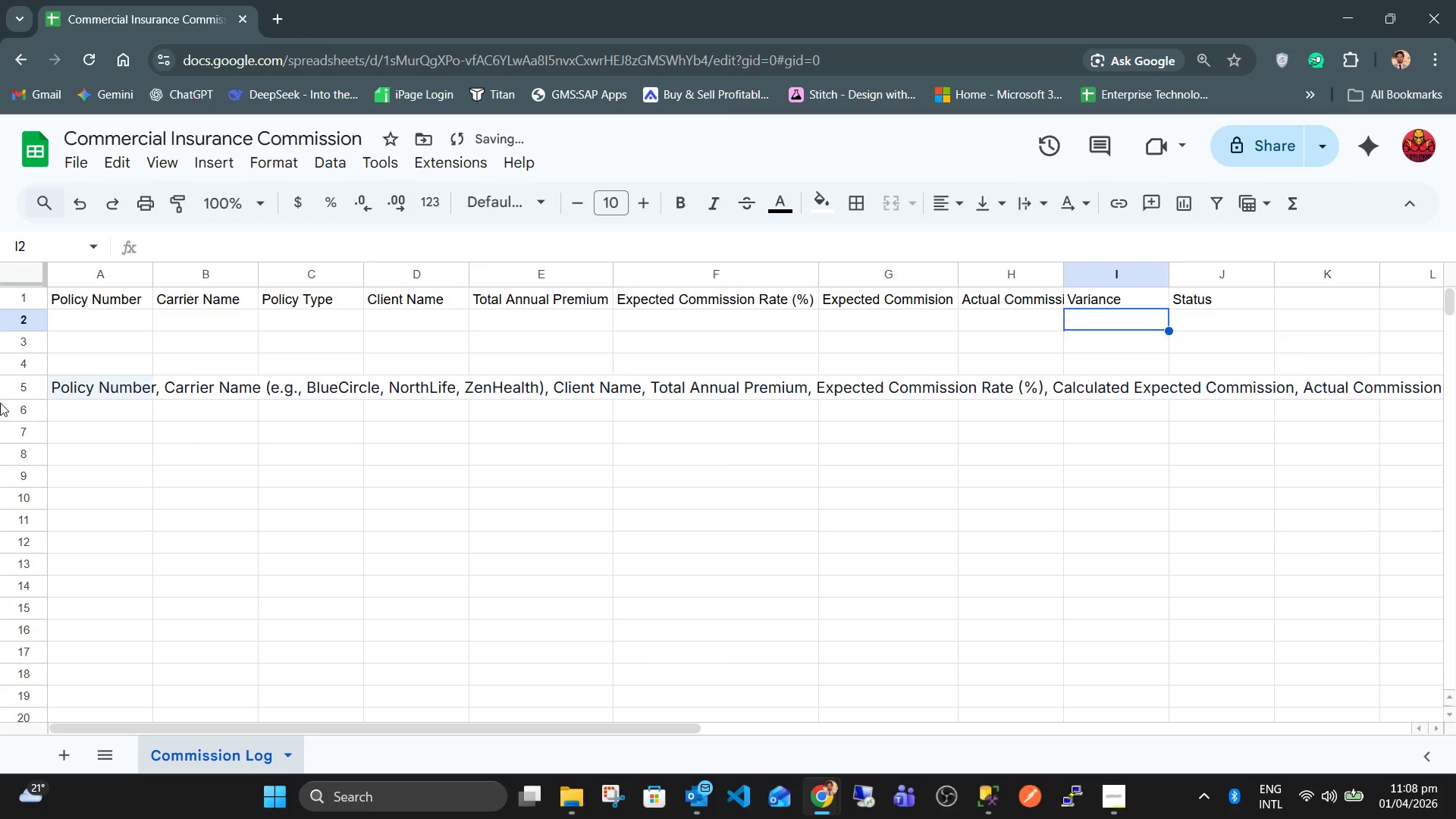 
left_click([10, 386])
 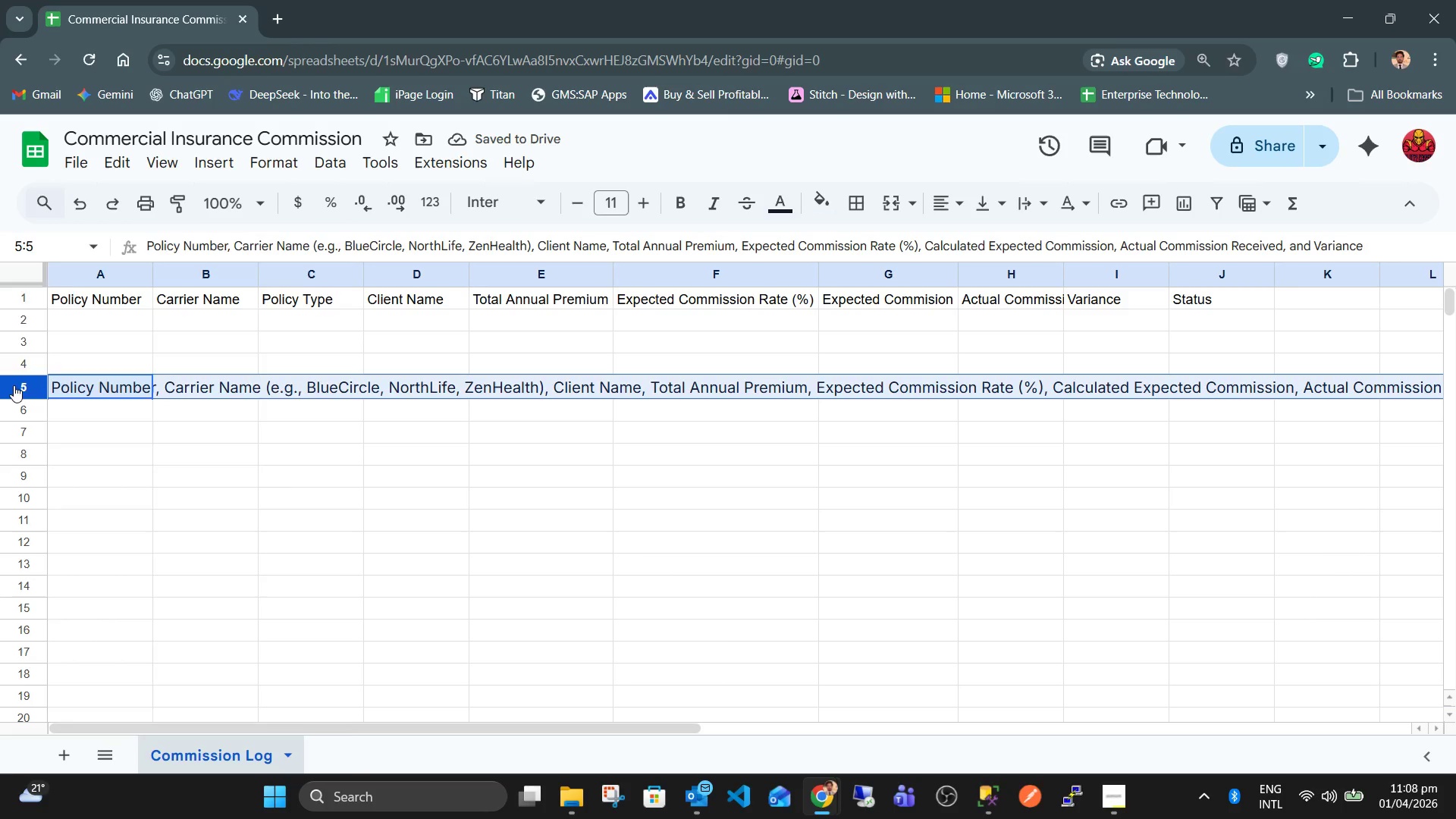 
right_click([14, 385])
 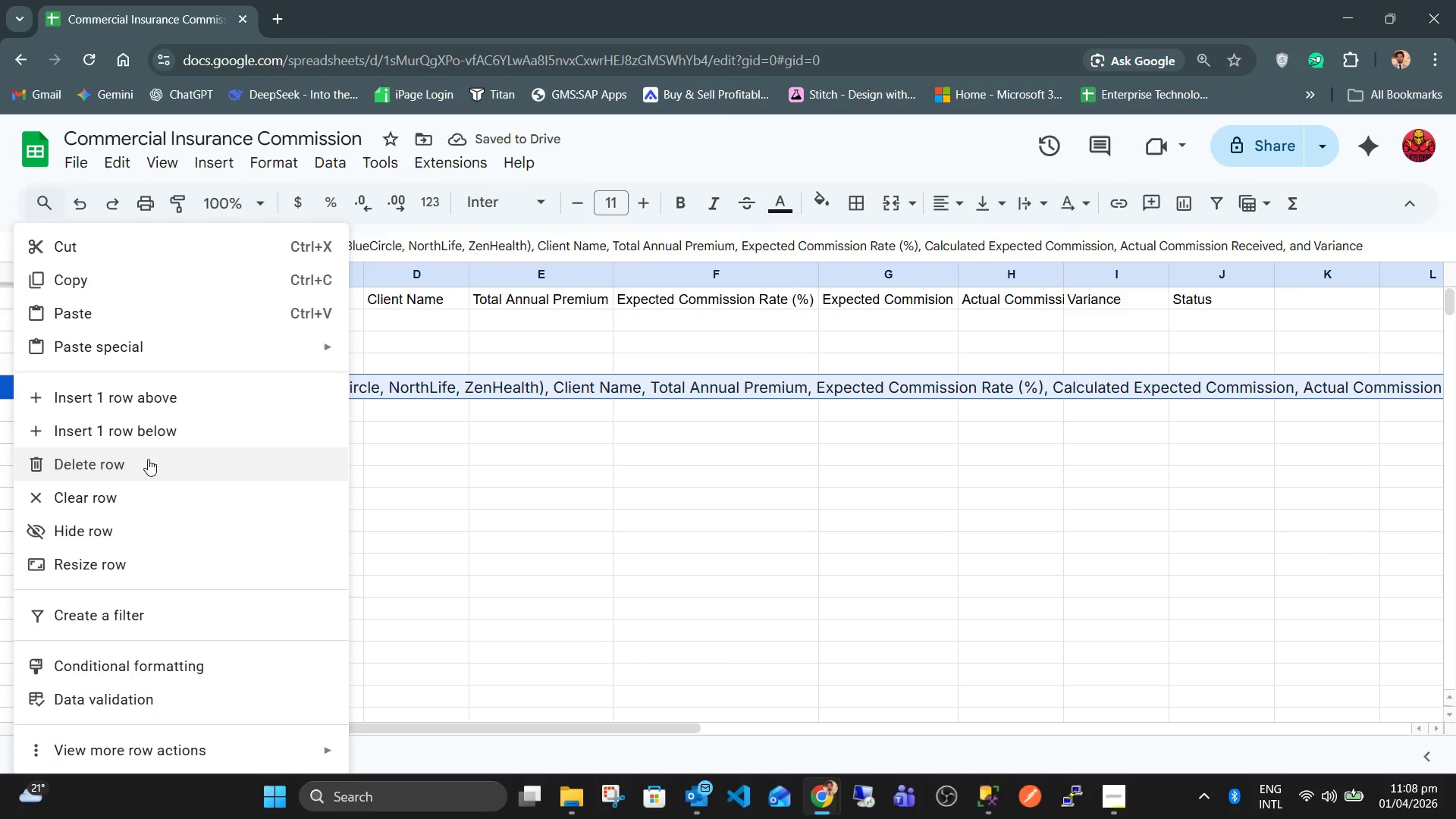 
left_click([148, 467])
 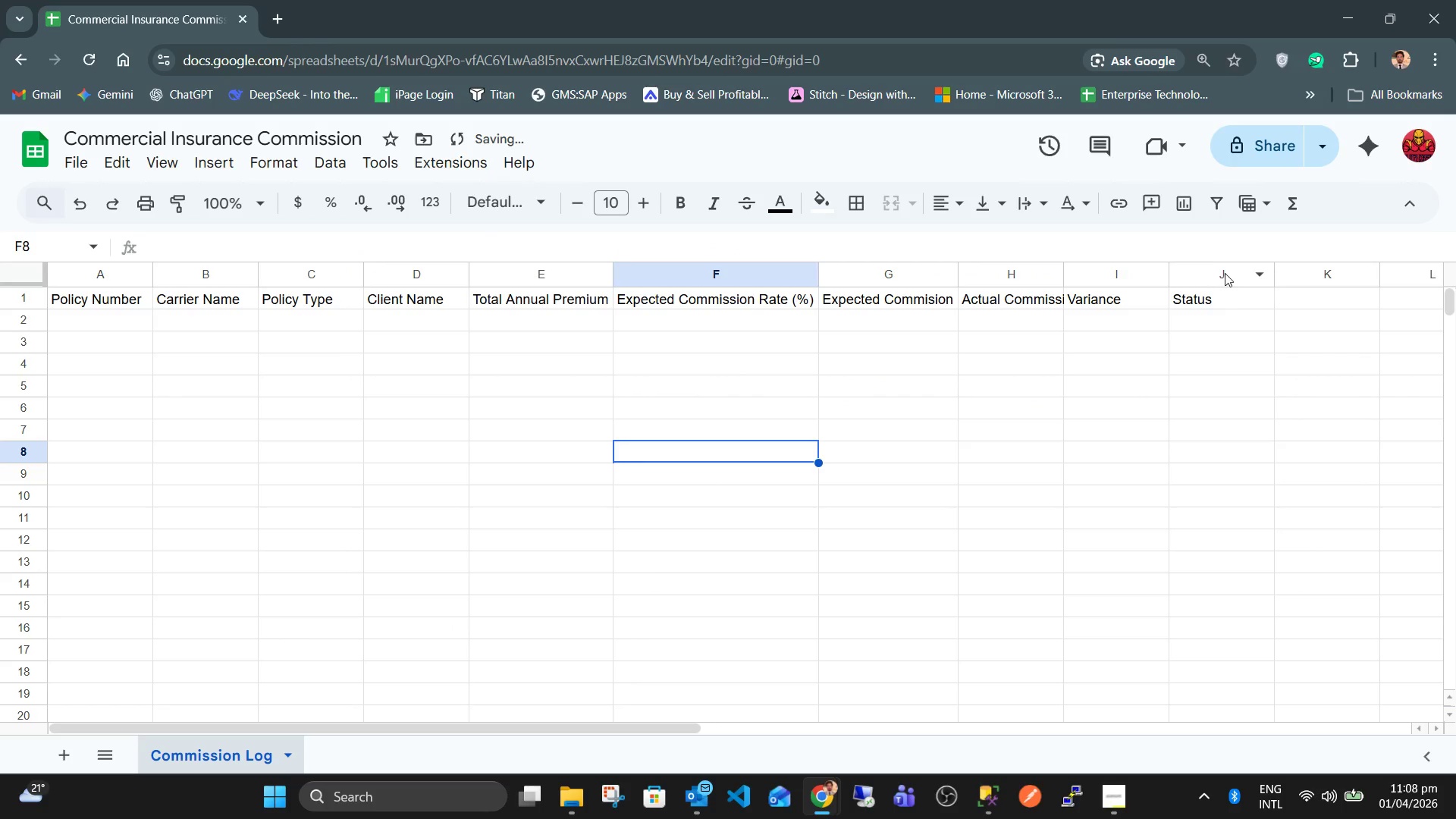 
hold_key(key=ShiftLeft, duration=0.88)
left_click([121, 272])
 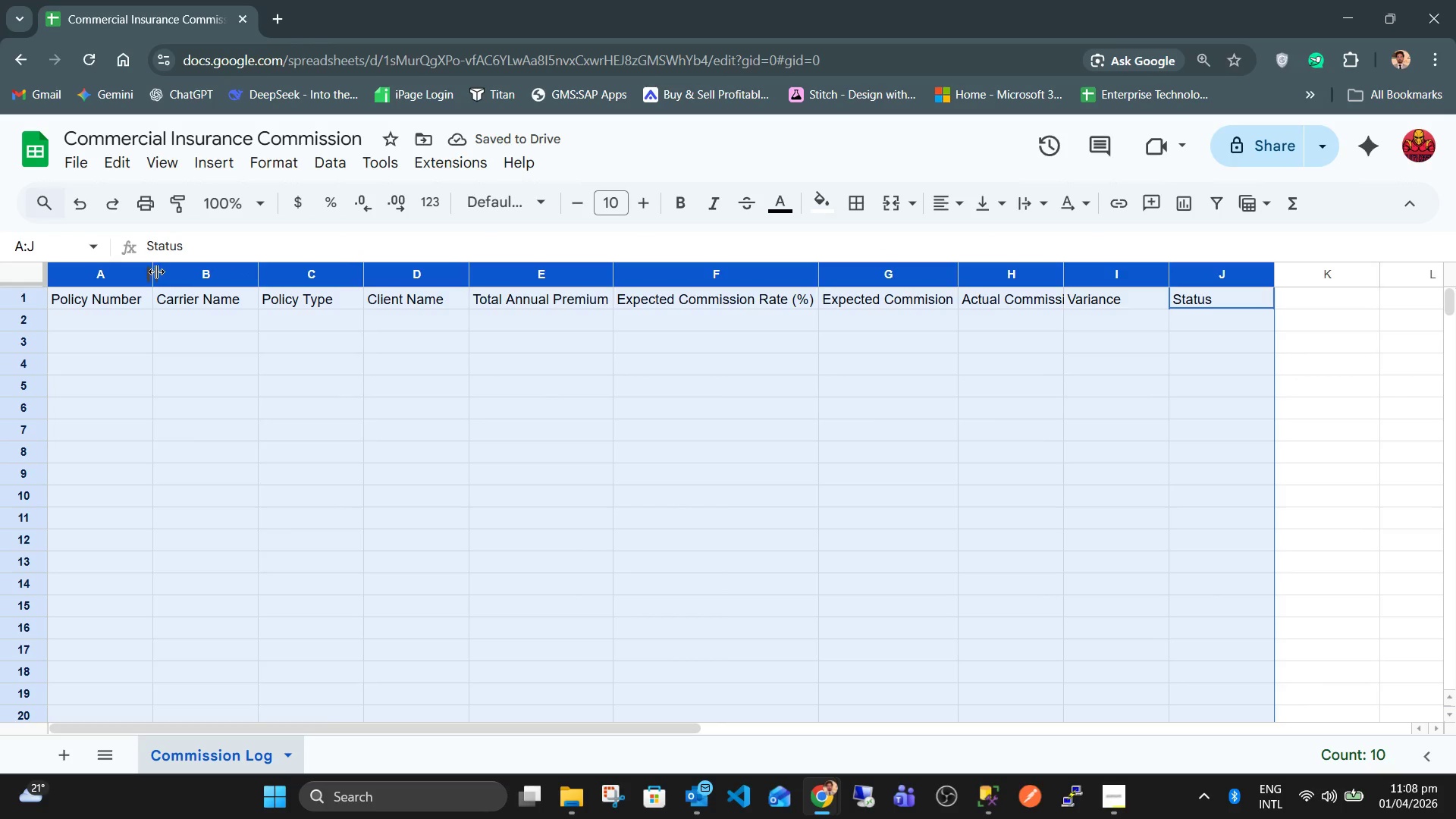 
double_click([156, 271])
 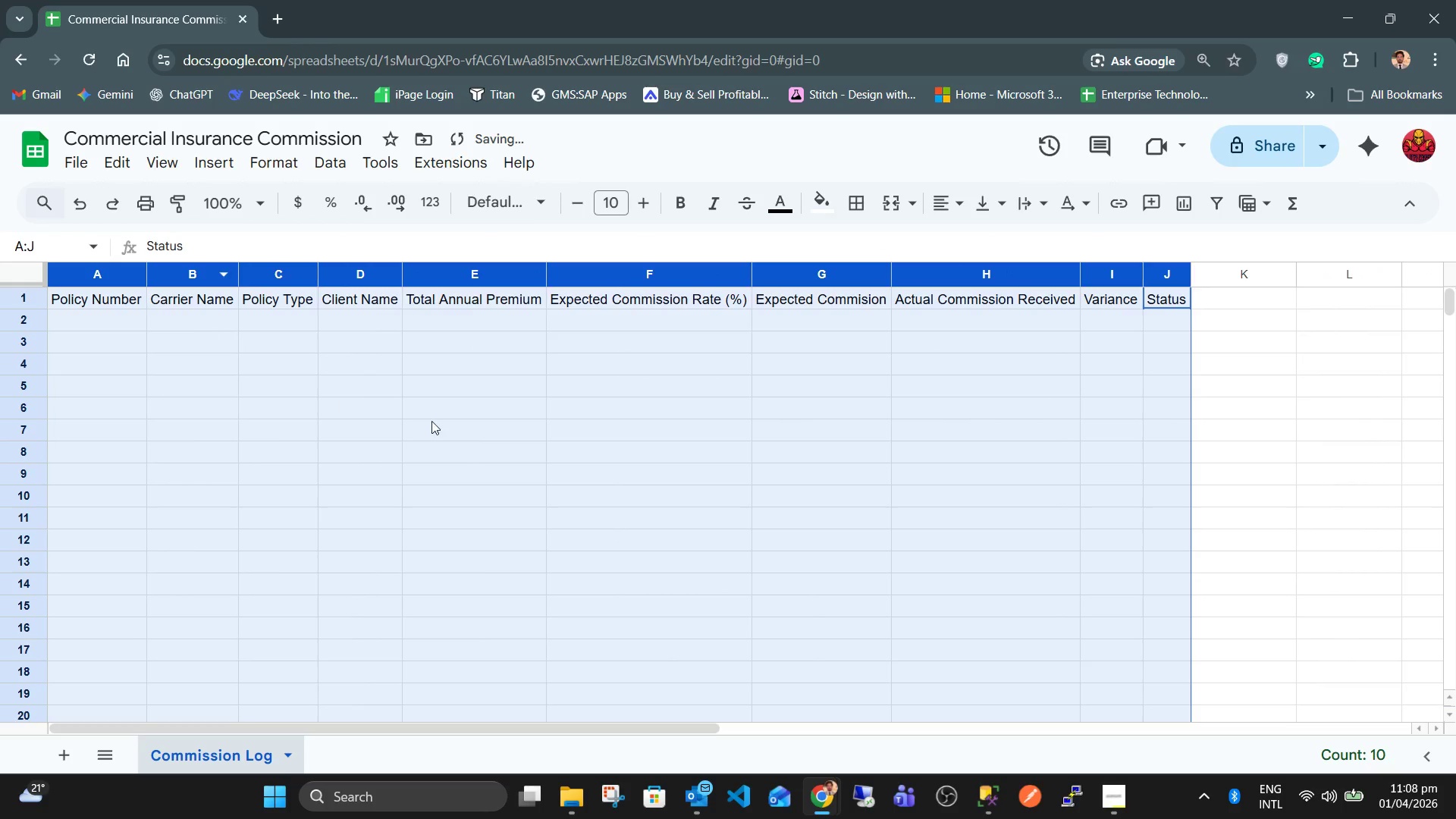 
left_click([435, 421])
 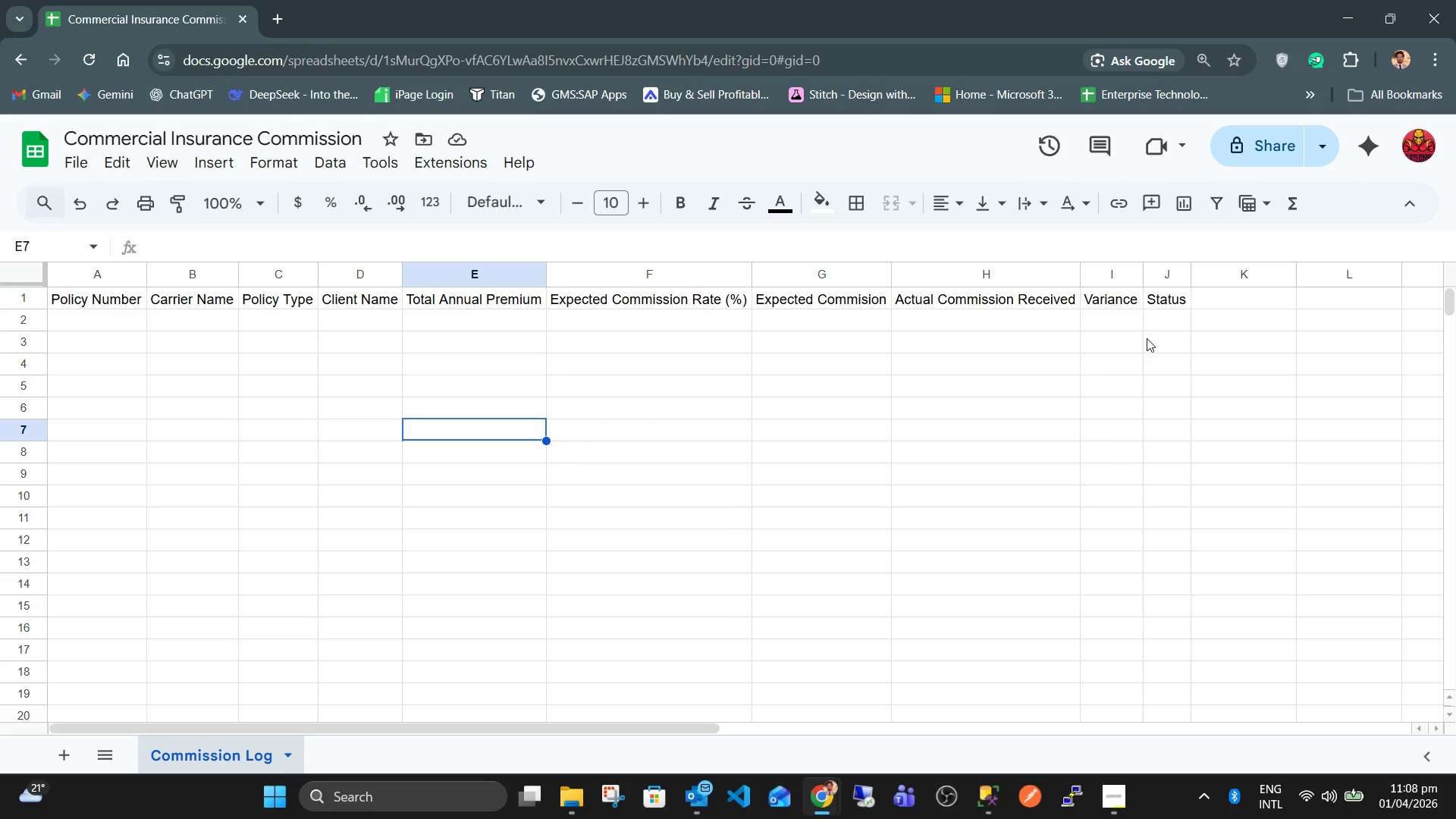 
wait(14.22)
 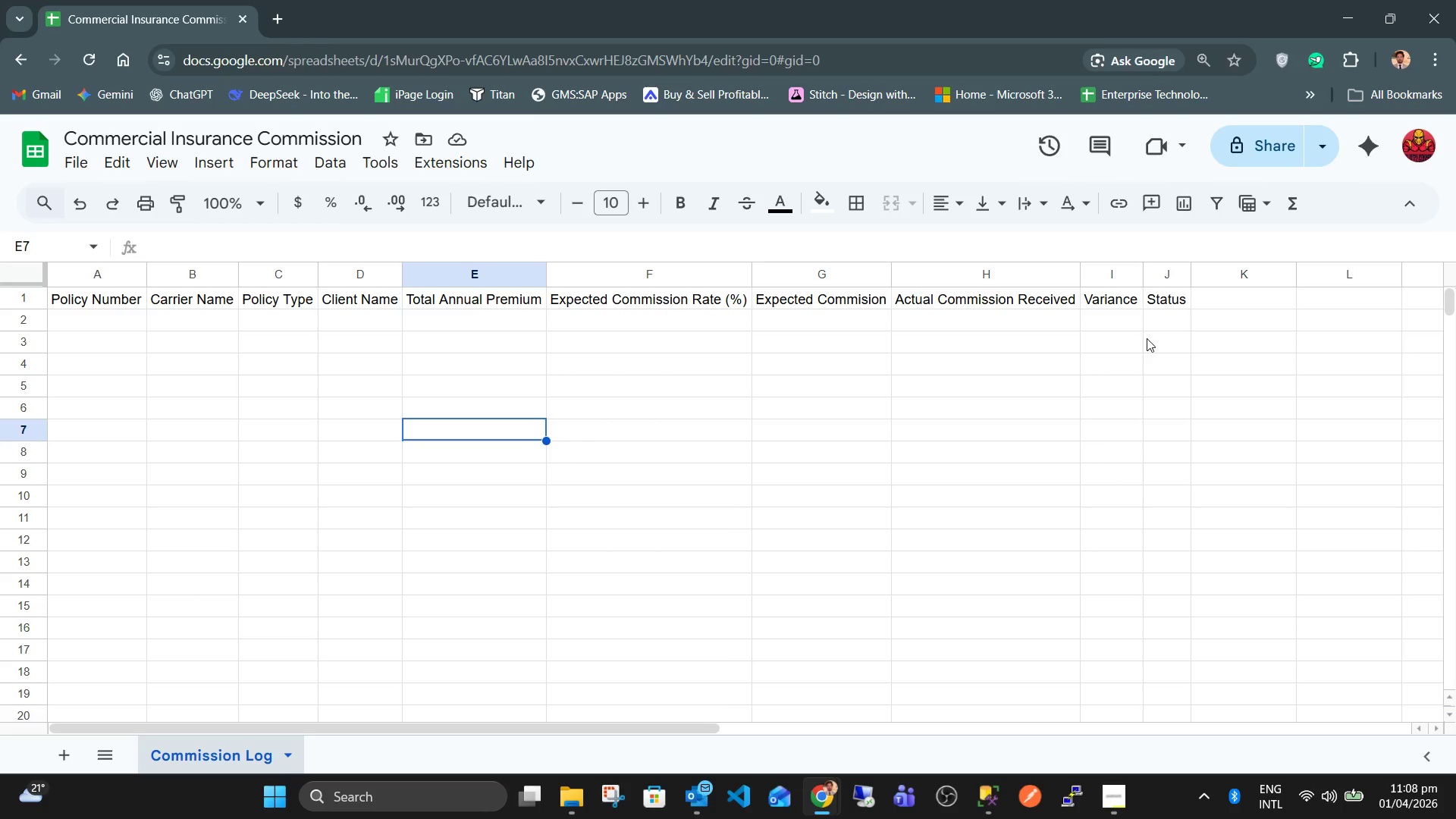 
left_click([180, 325])
 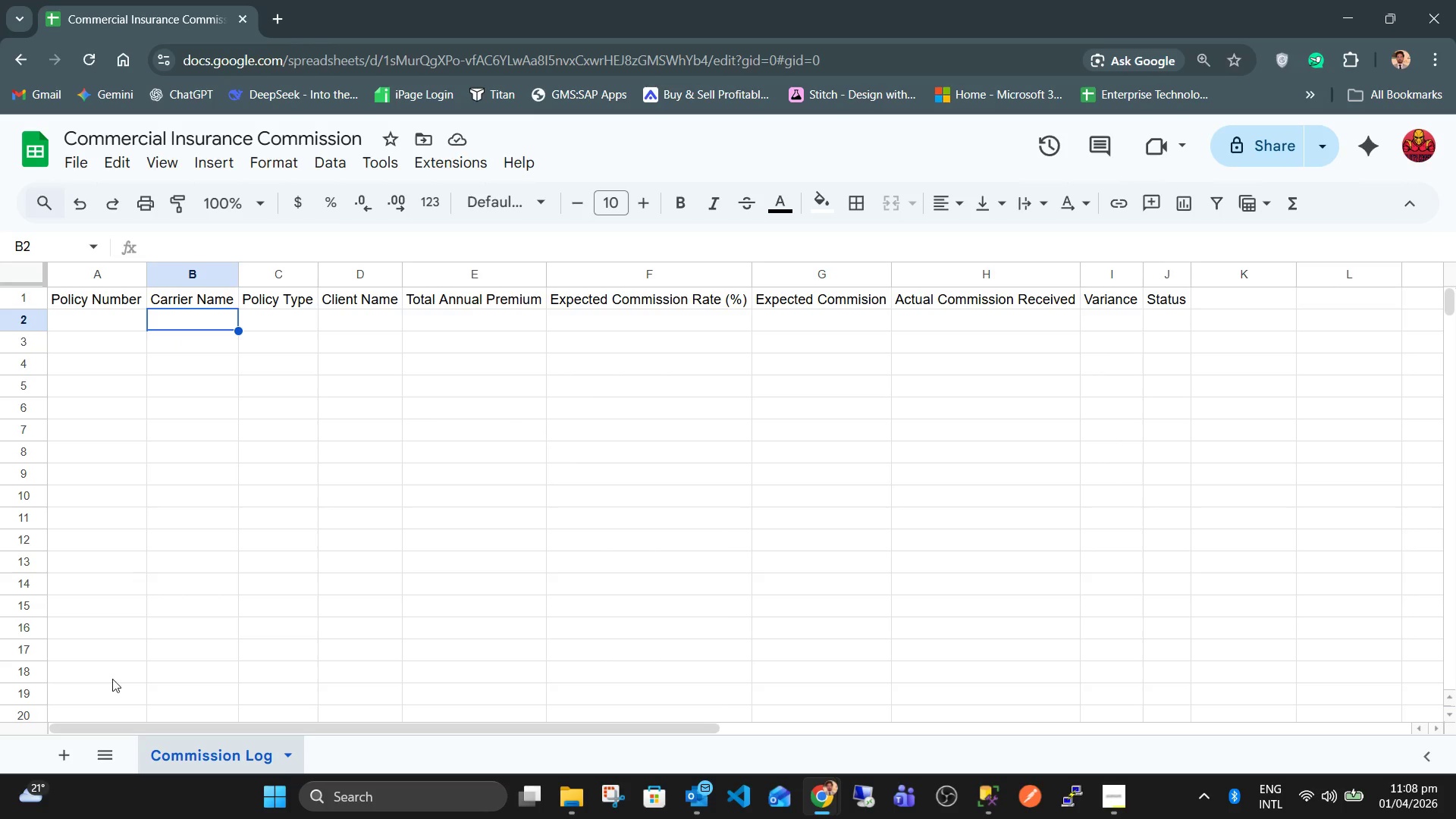 
scroll: coordinate [206, 602], scroll_direction: down, amount: 1.0
 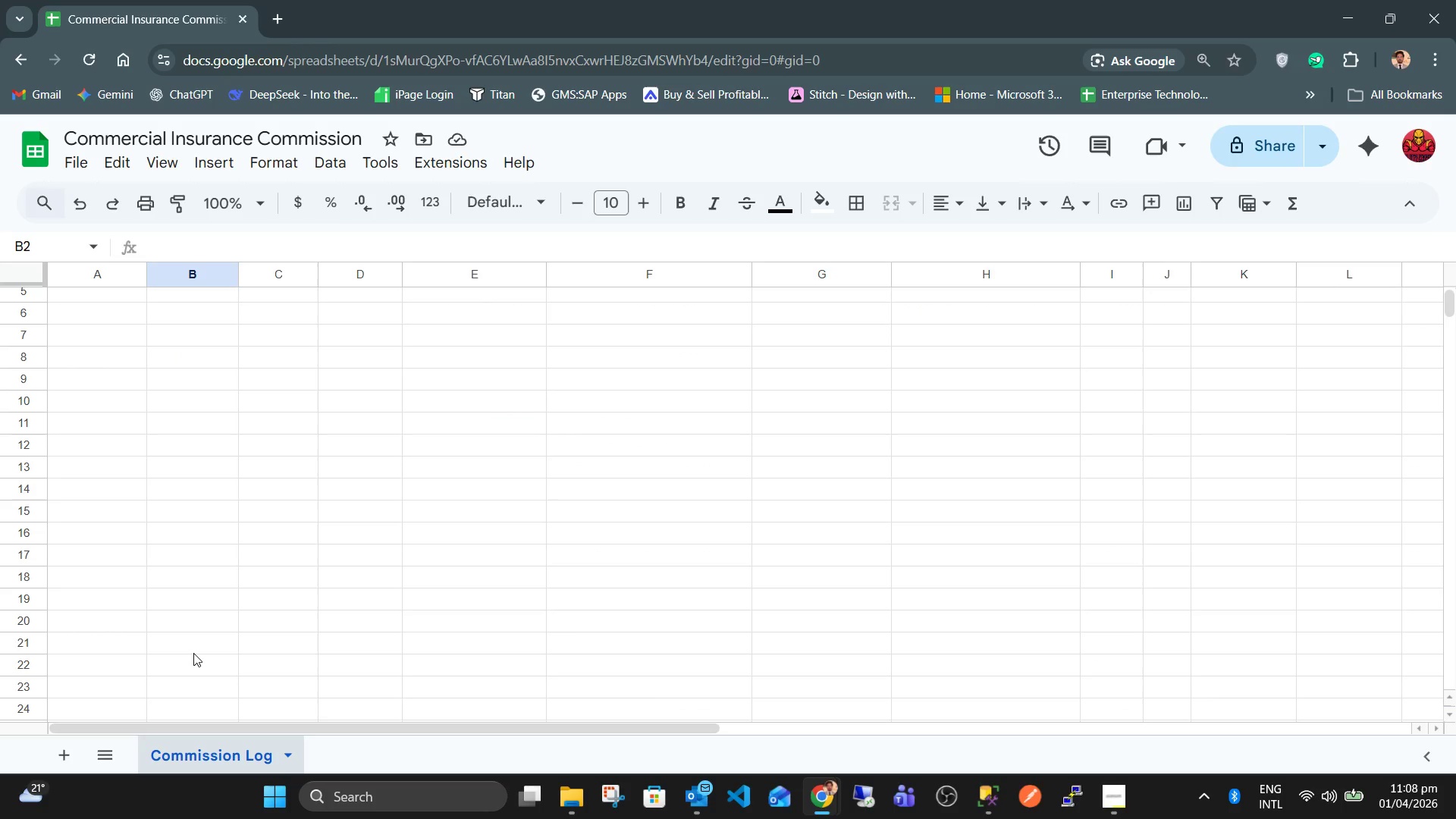 
hold_key(key=ShiftLeft, duration=0.8)
left_click([193, 647])
 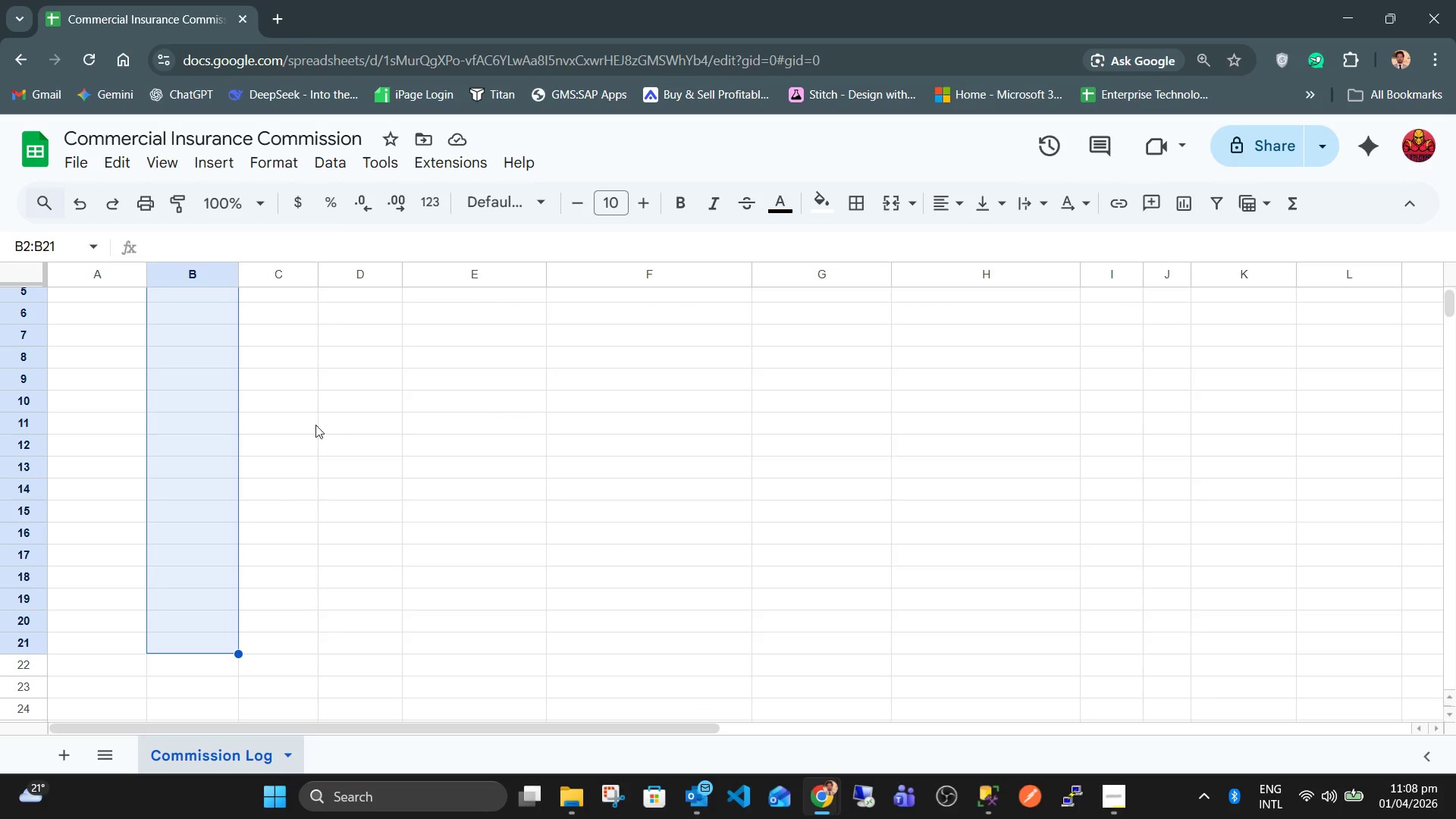 
left_click([312, 162])
 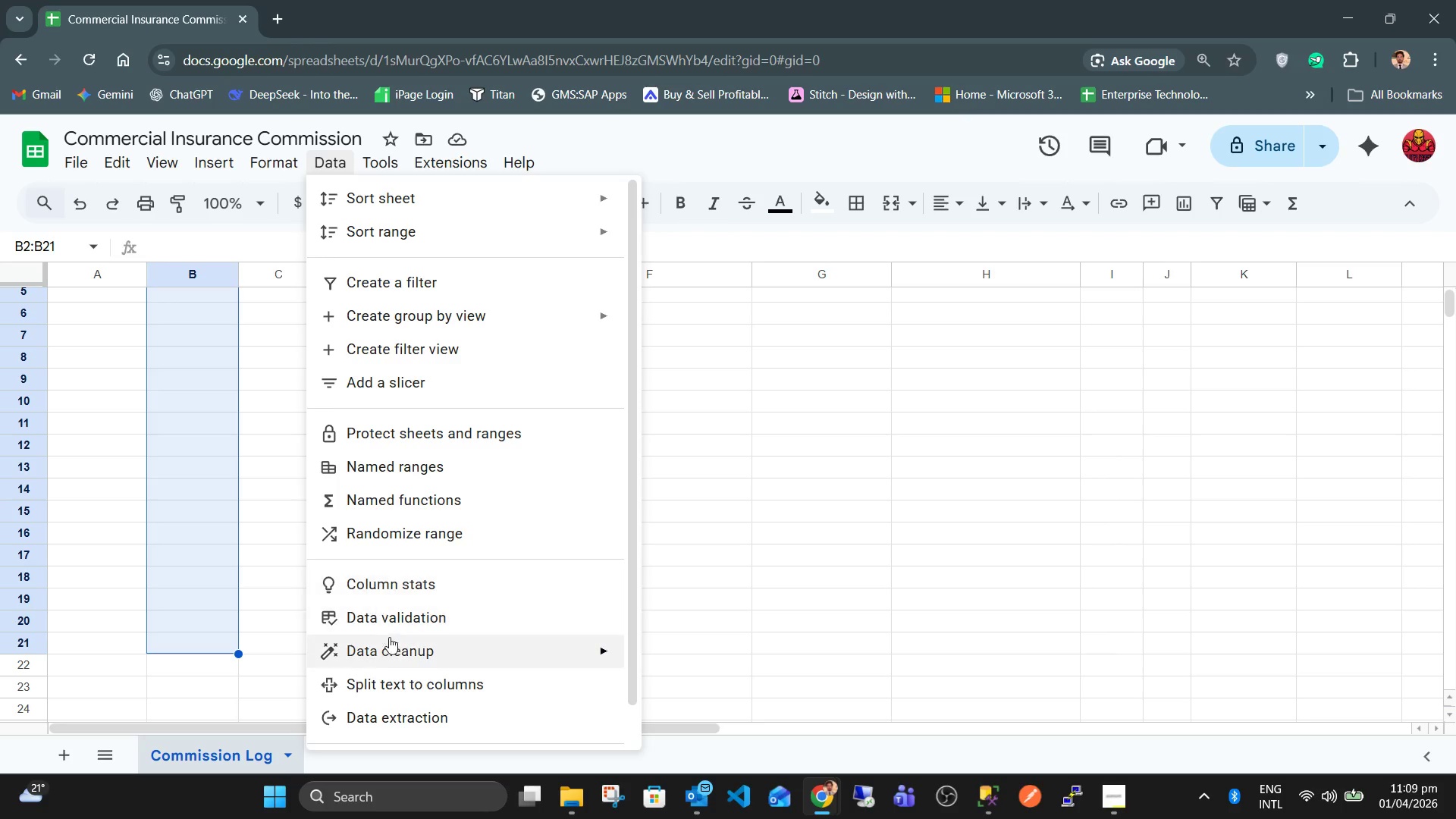 
left_click([414, 617])
 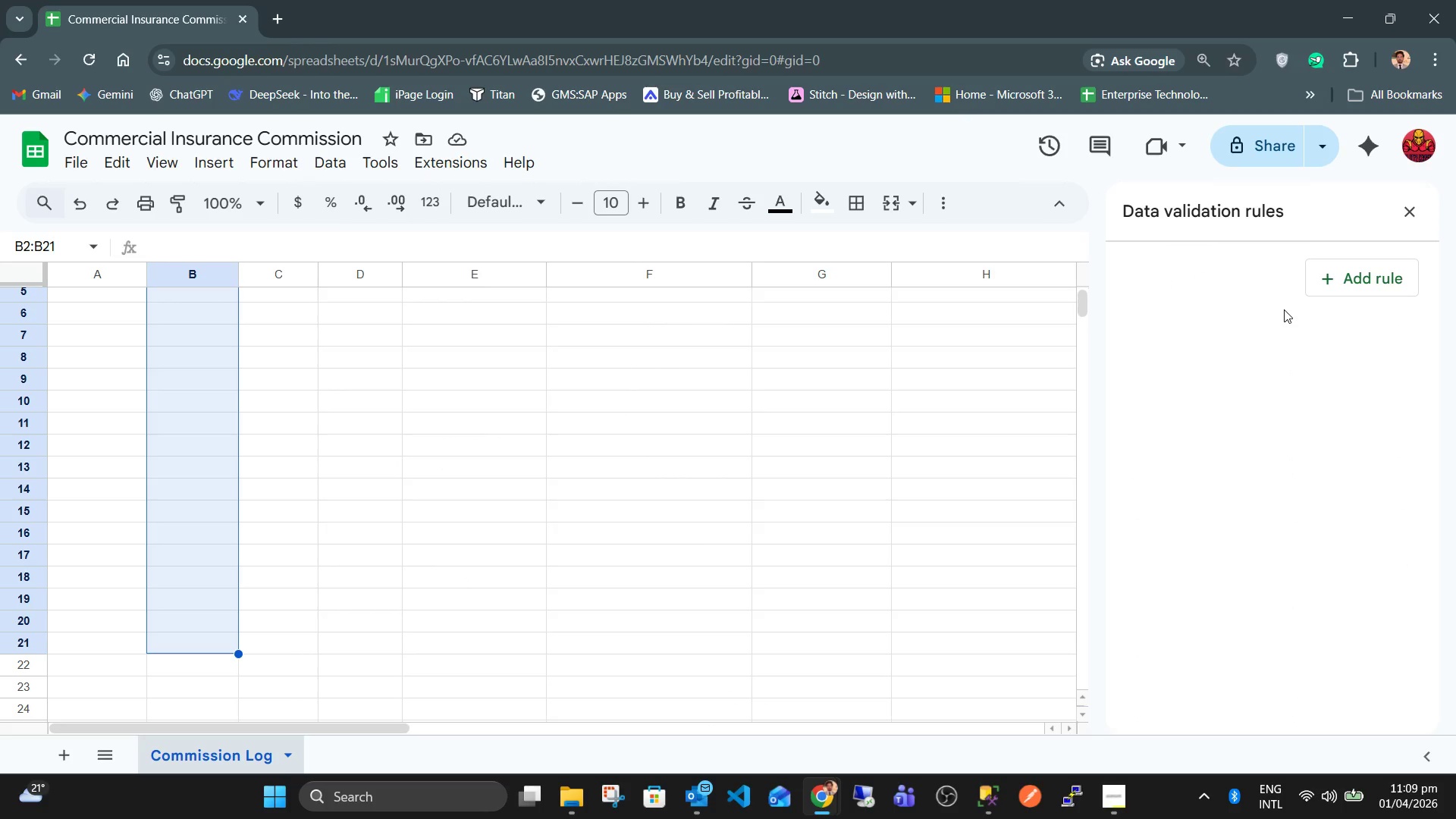 
left_click([1377, 268])
 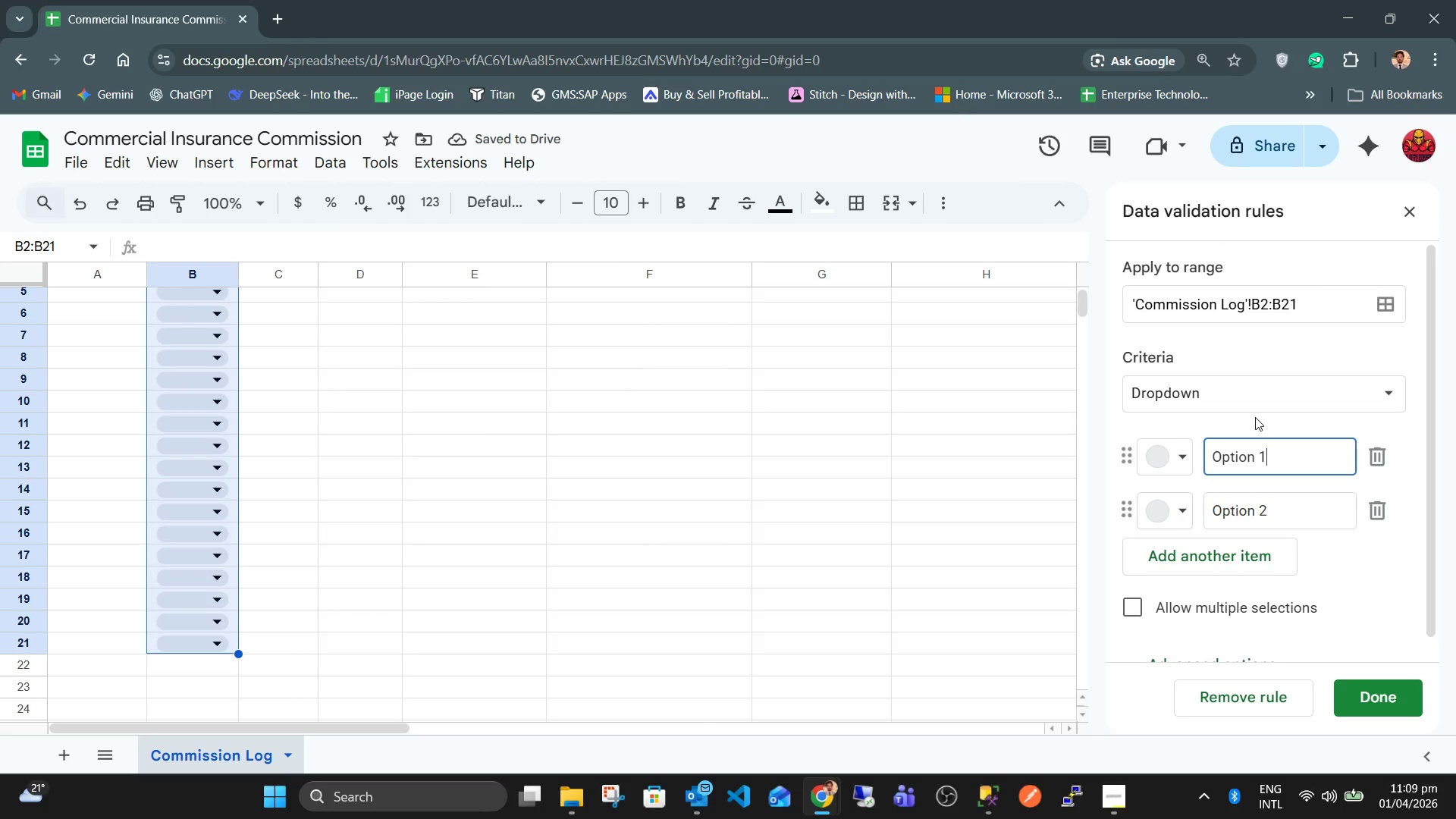 
wait(8.66)
 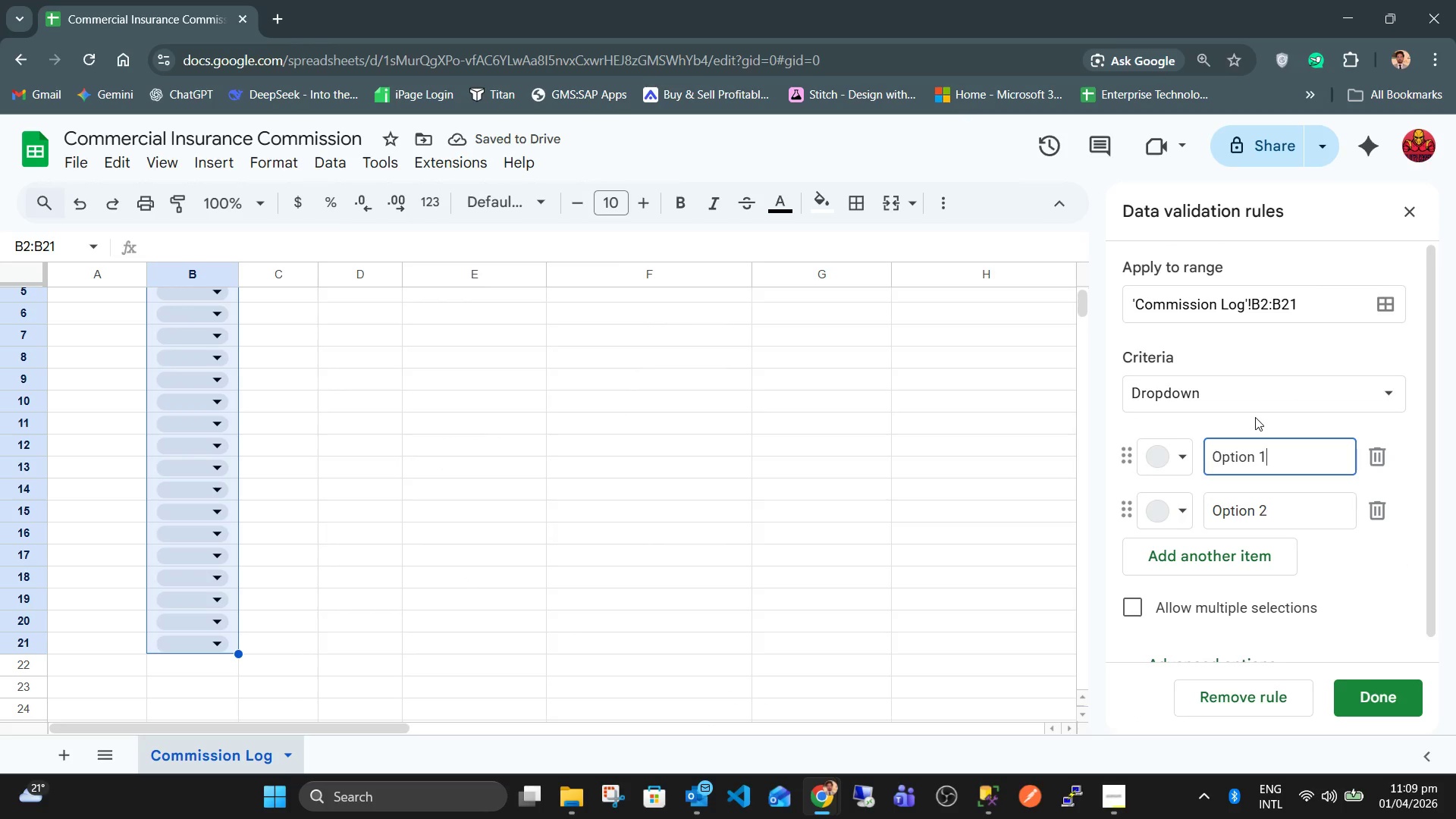 
left_click_drag(start_coordinate=[1288, 463], to_coordinate=[1213, 450])
 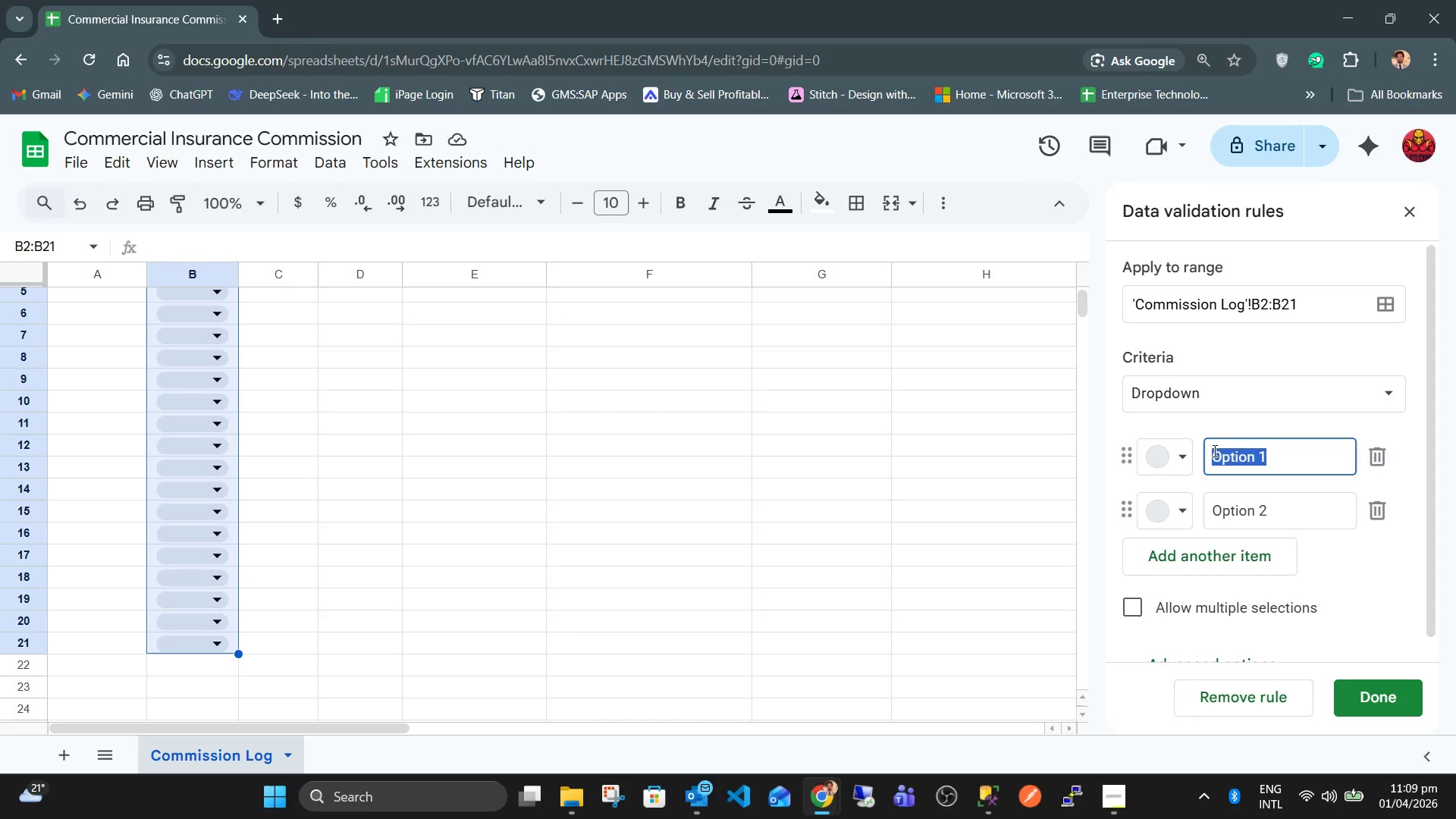 
wait(5.84)
 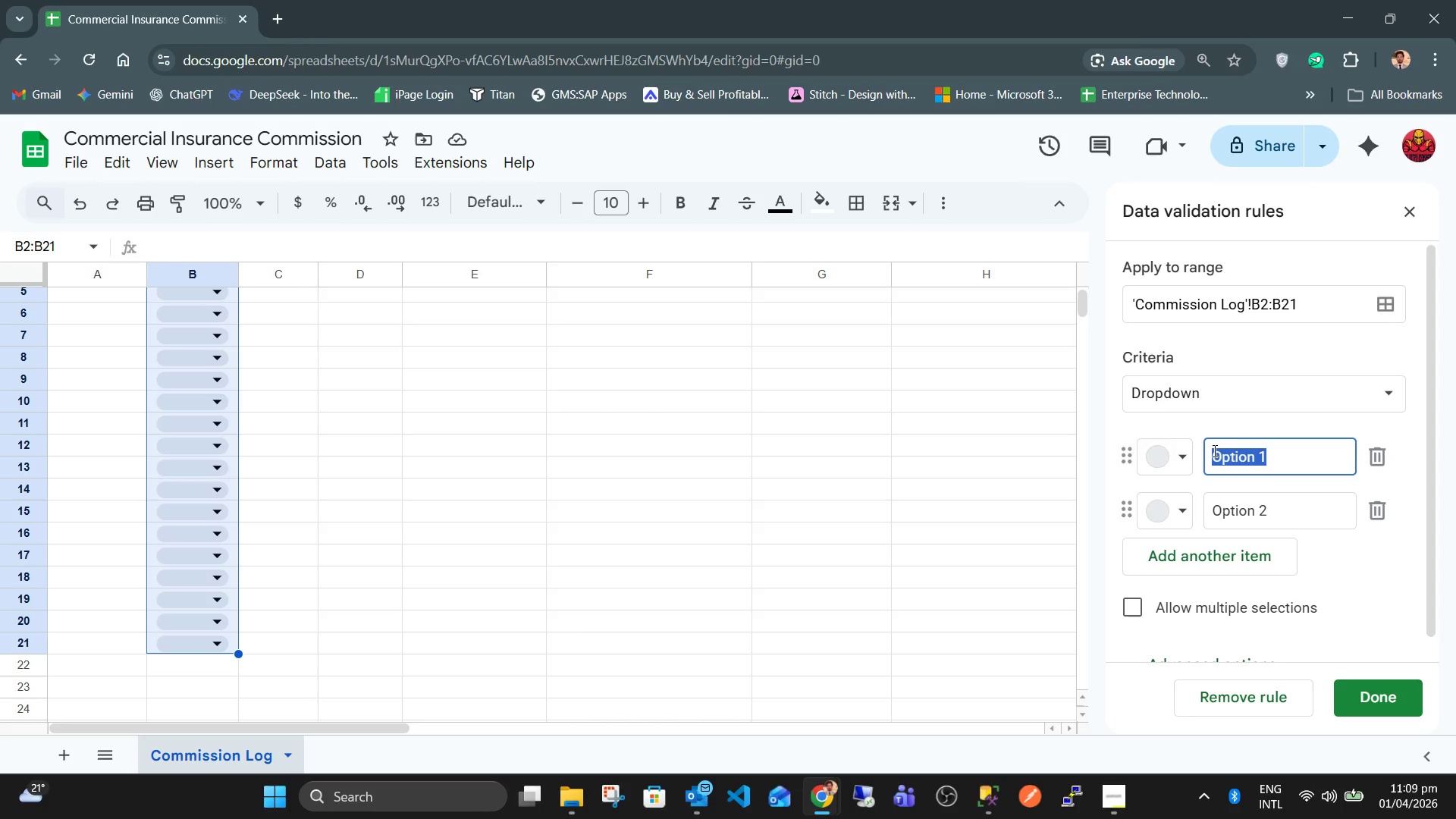 
key(Control+B)
 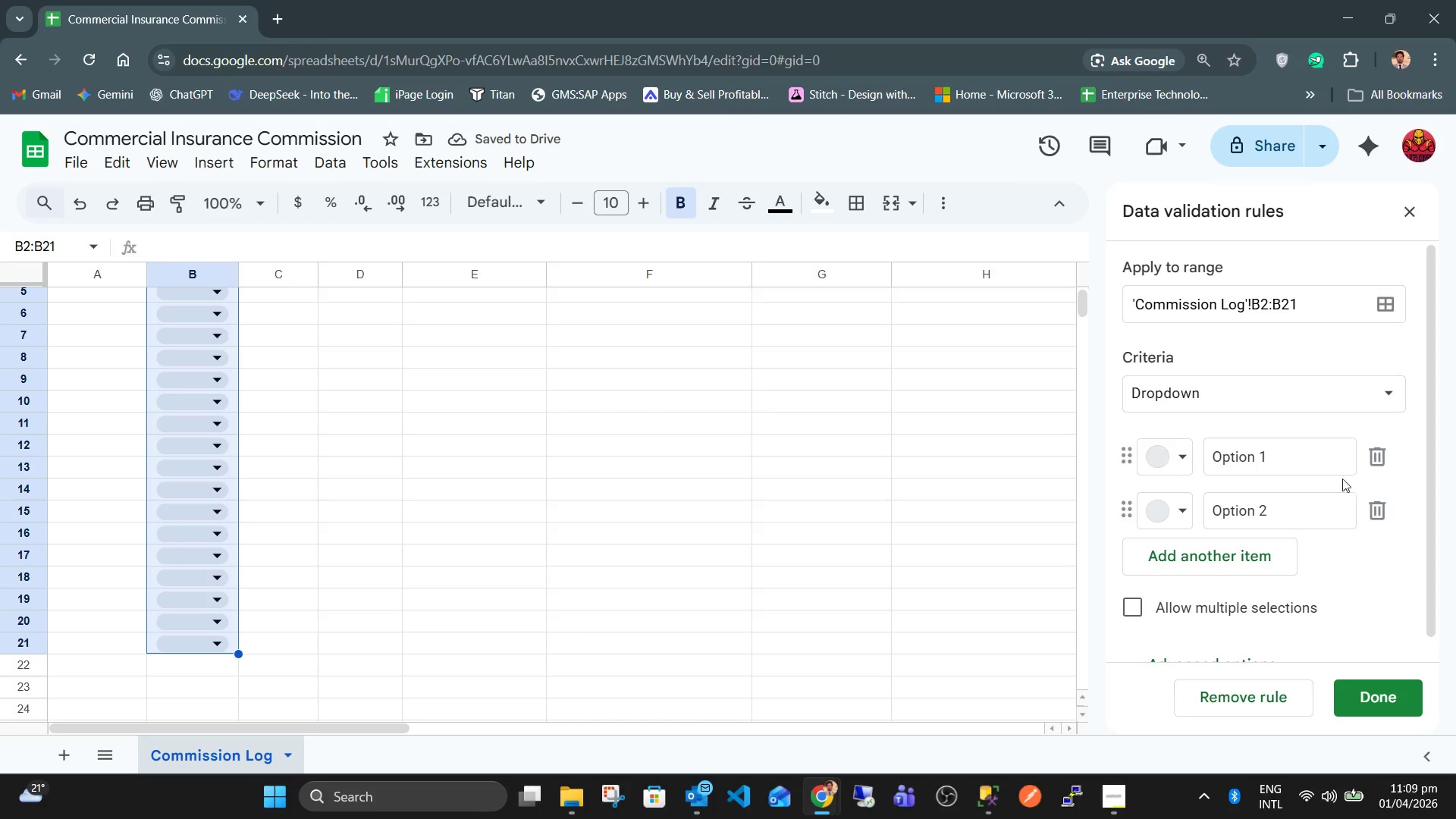 
left_click_drag(start_coordinate=[1310, 467], to_coordinate=[1209, 454])
 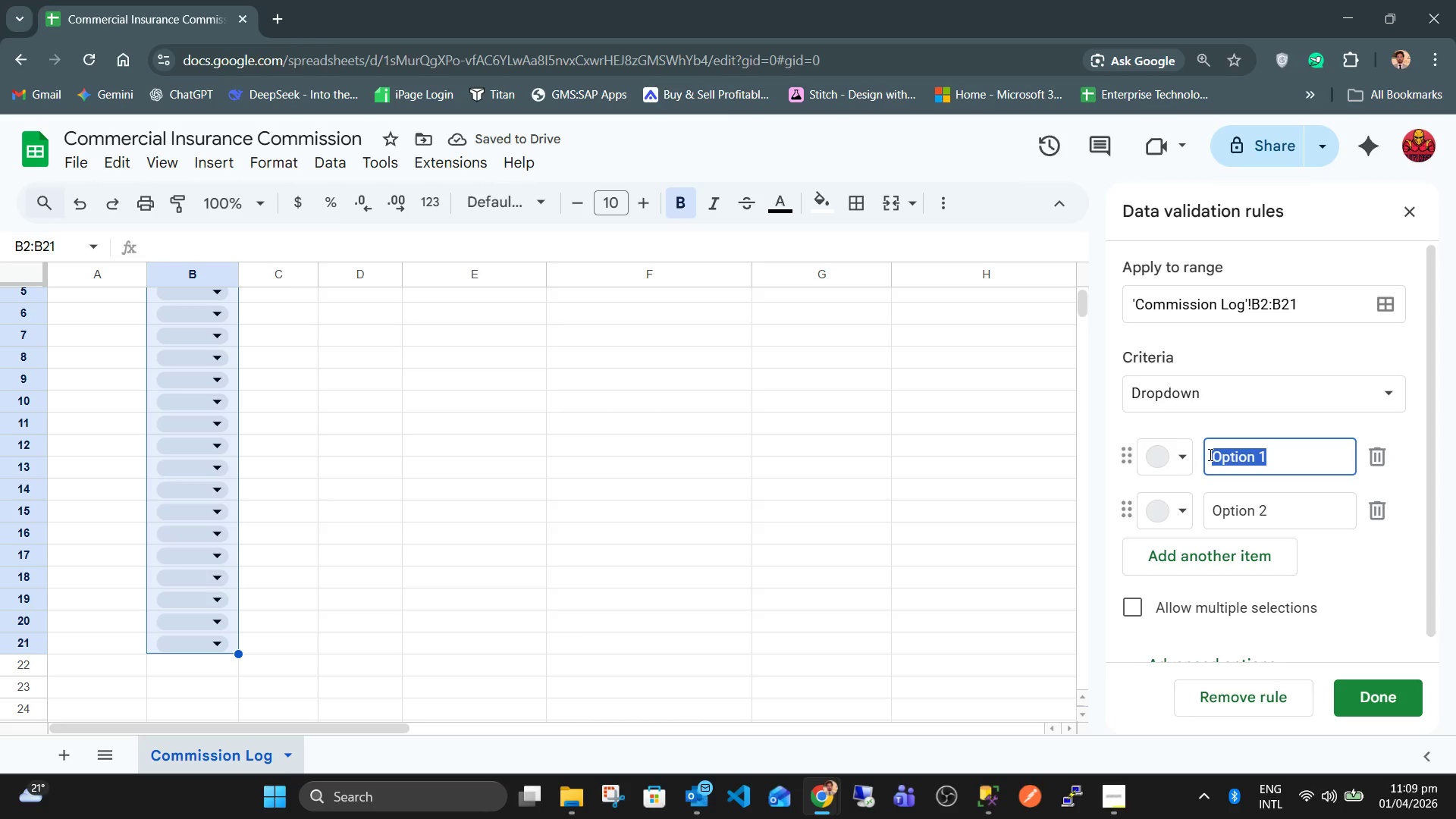 
type(Blue Ci)
key(Backspace)
key(Backspace)
key(Backspace)
type(Circle)
key(Tab)
key(Tab)
key(Tab)
key(Tab)
type(Not)
key(Backspace)
type(rthLife)
 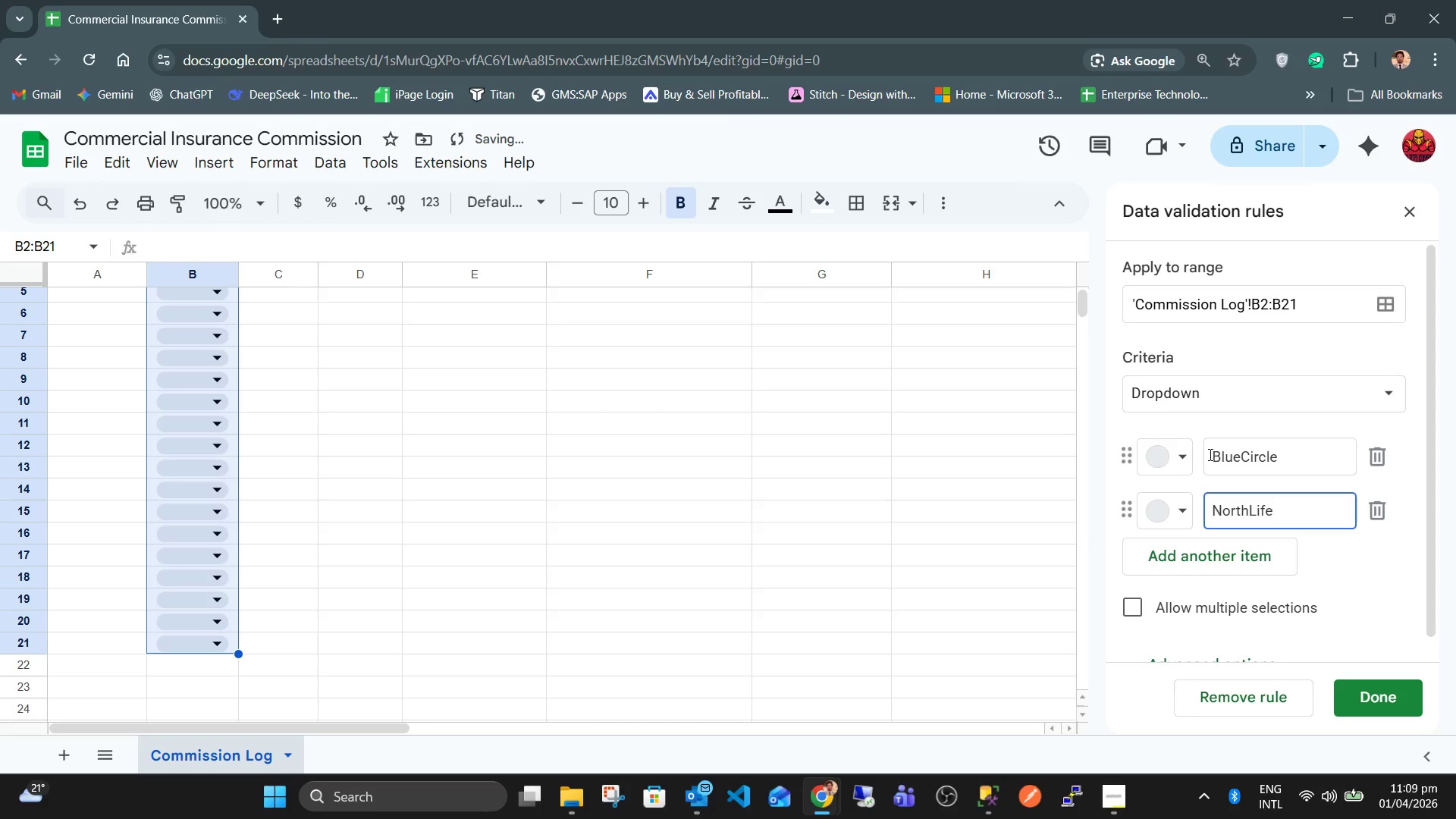 
left_click([1239, 569])
 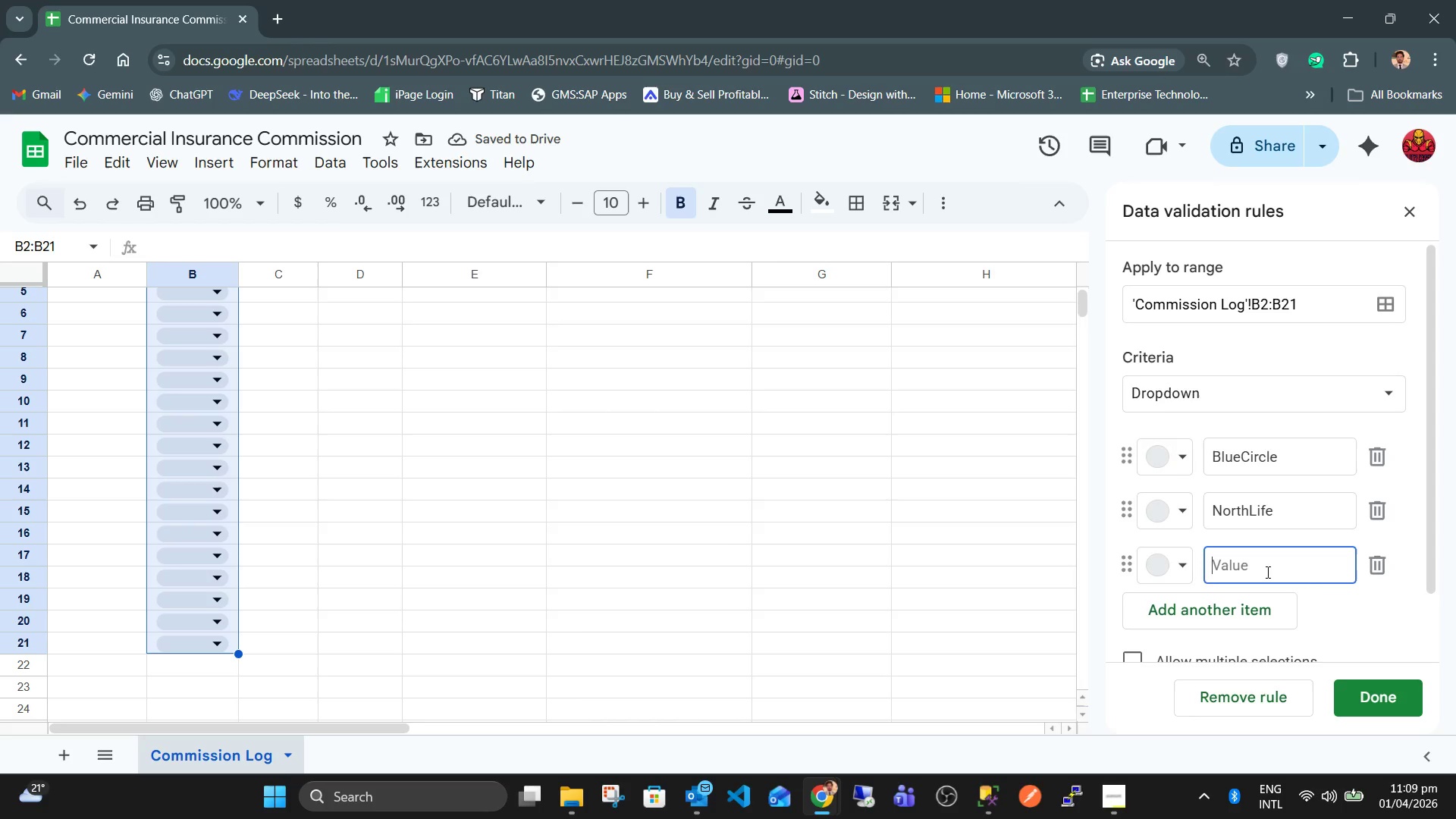 
type(ZenHealth)
 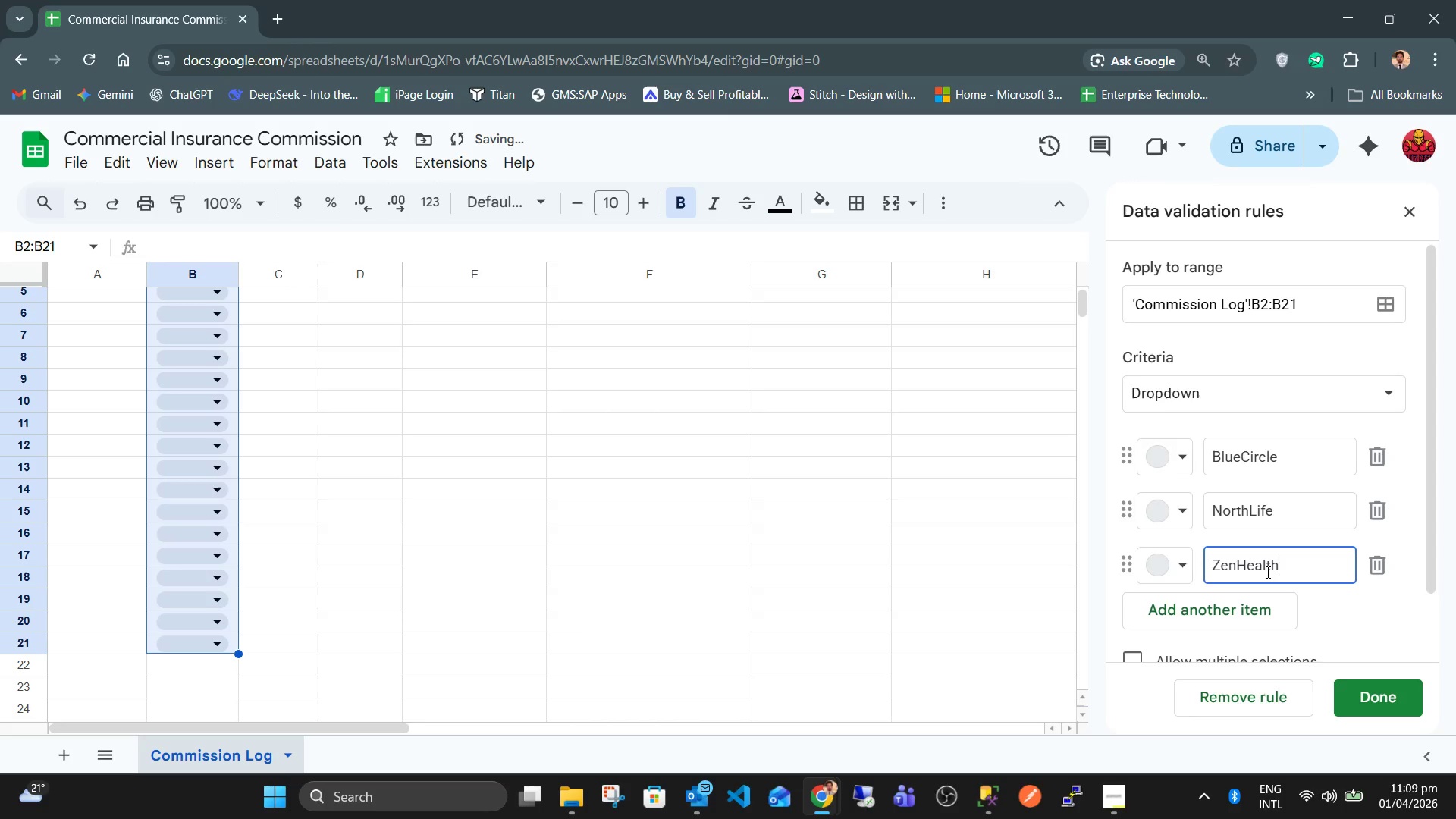 
key(Alt+AltLeft)
 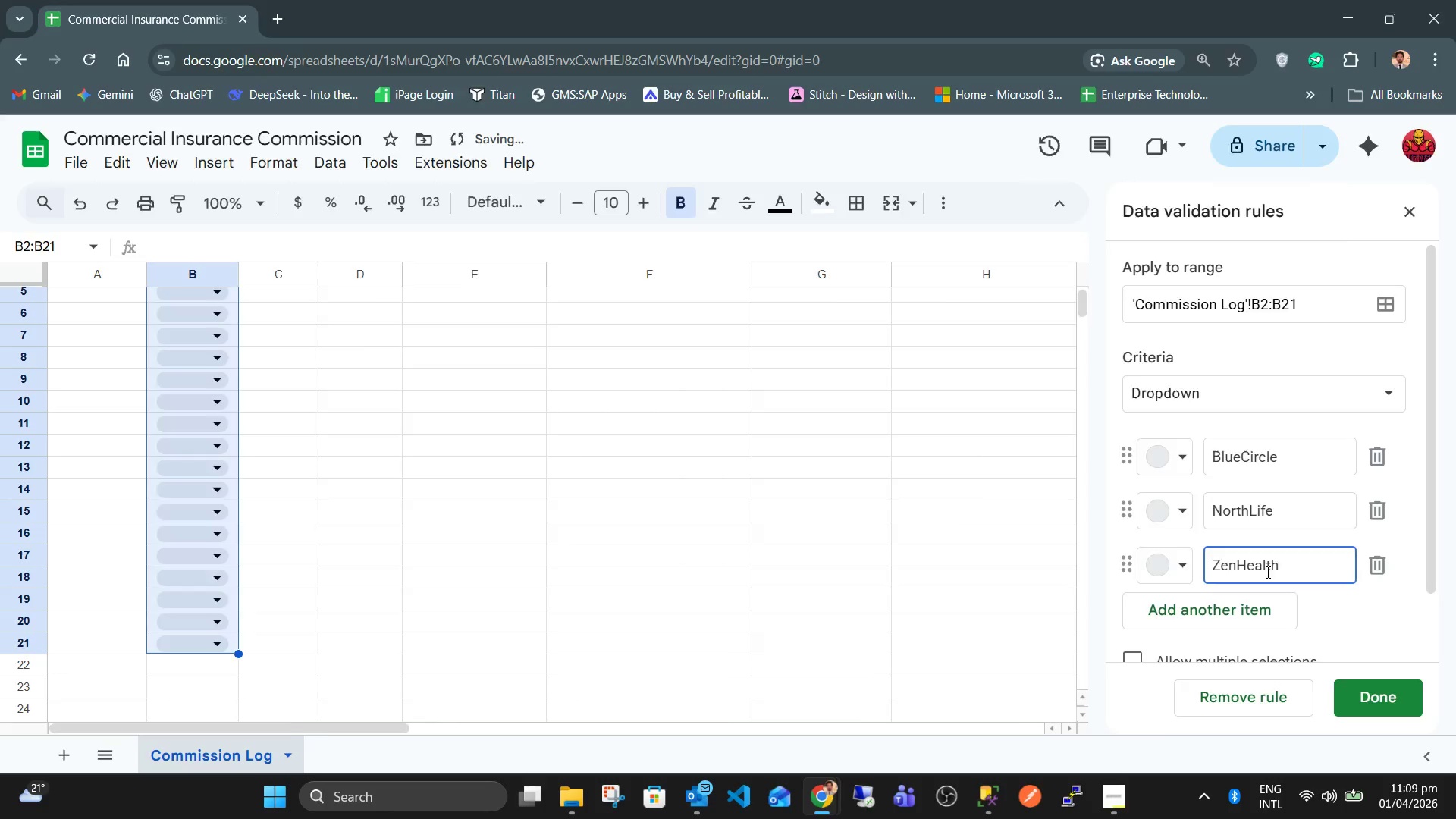 
key(Alt+Tab)